 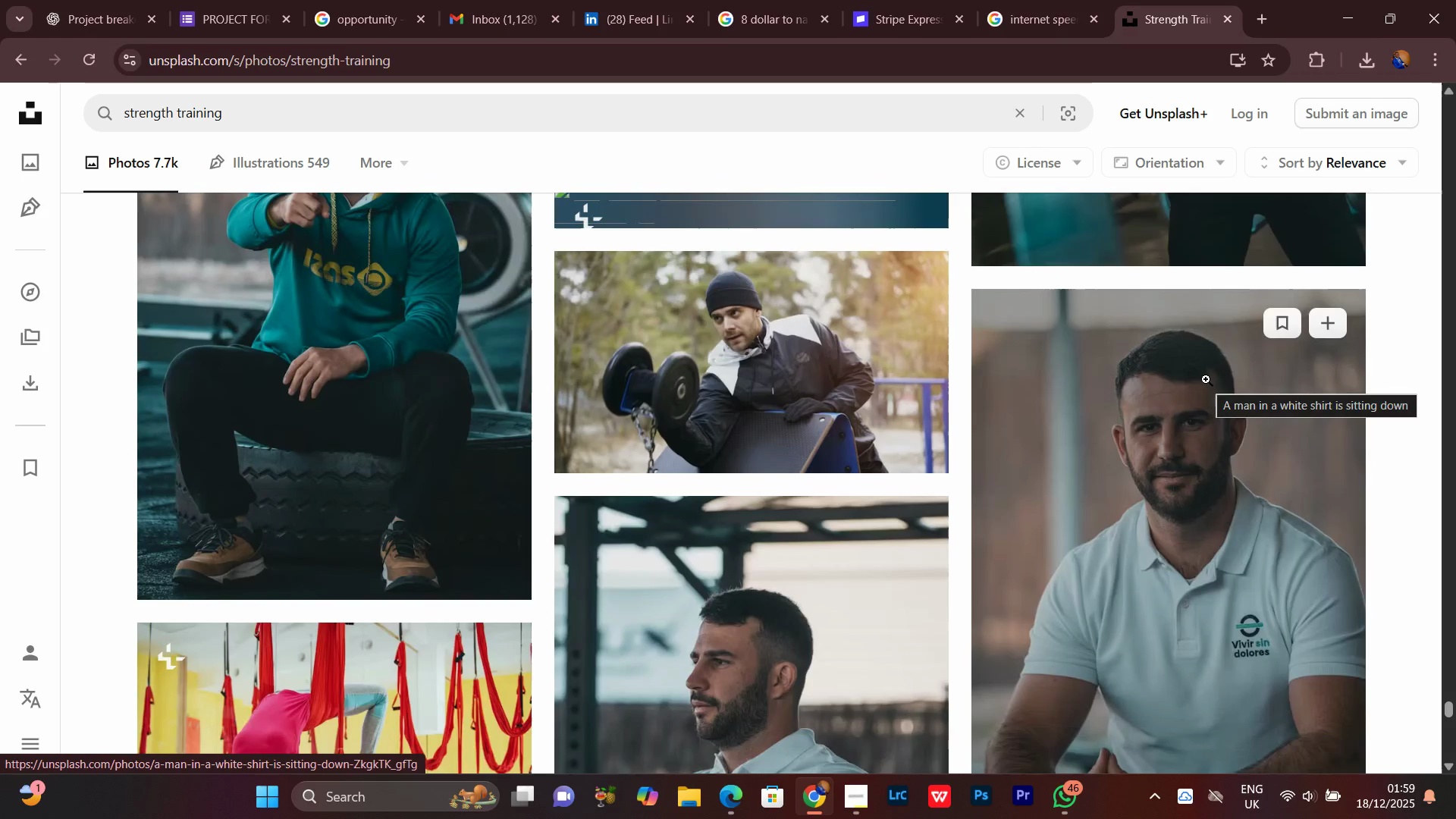 
scroll: coordinate [1072, 500], scroll_direction: down, amount: 16.0
 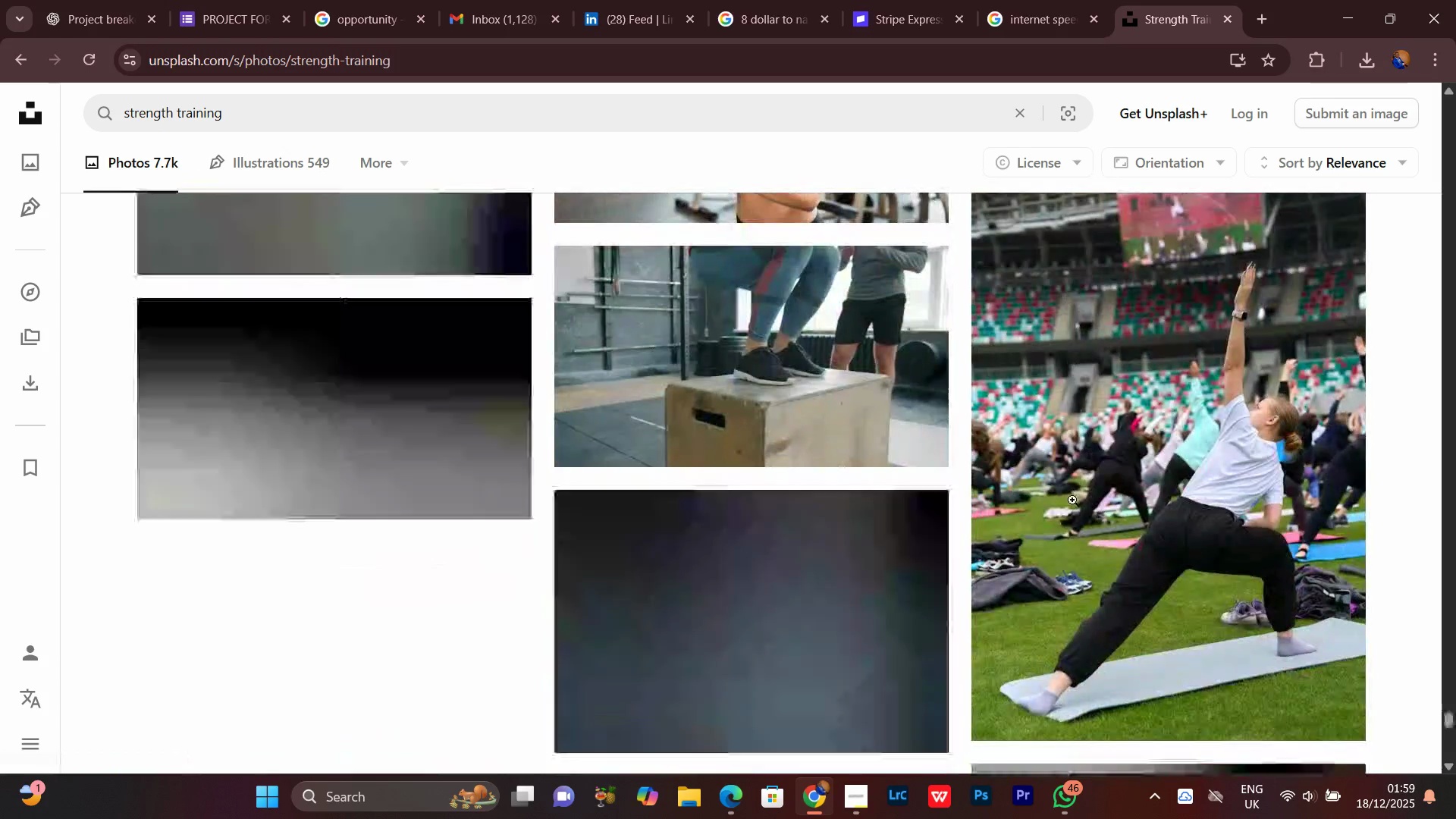 
scroll: coordinate [1074, 498], scroll_direction: up, amount: 5.0
 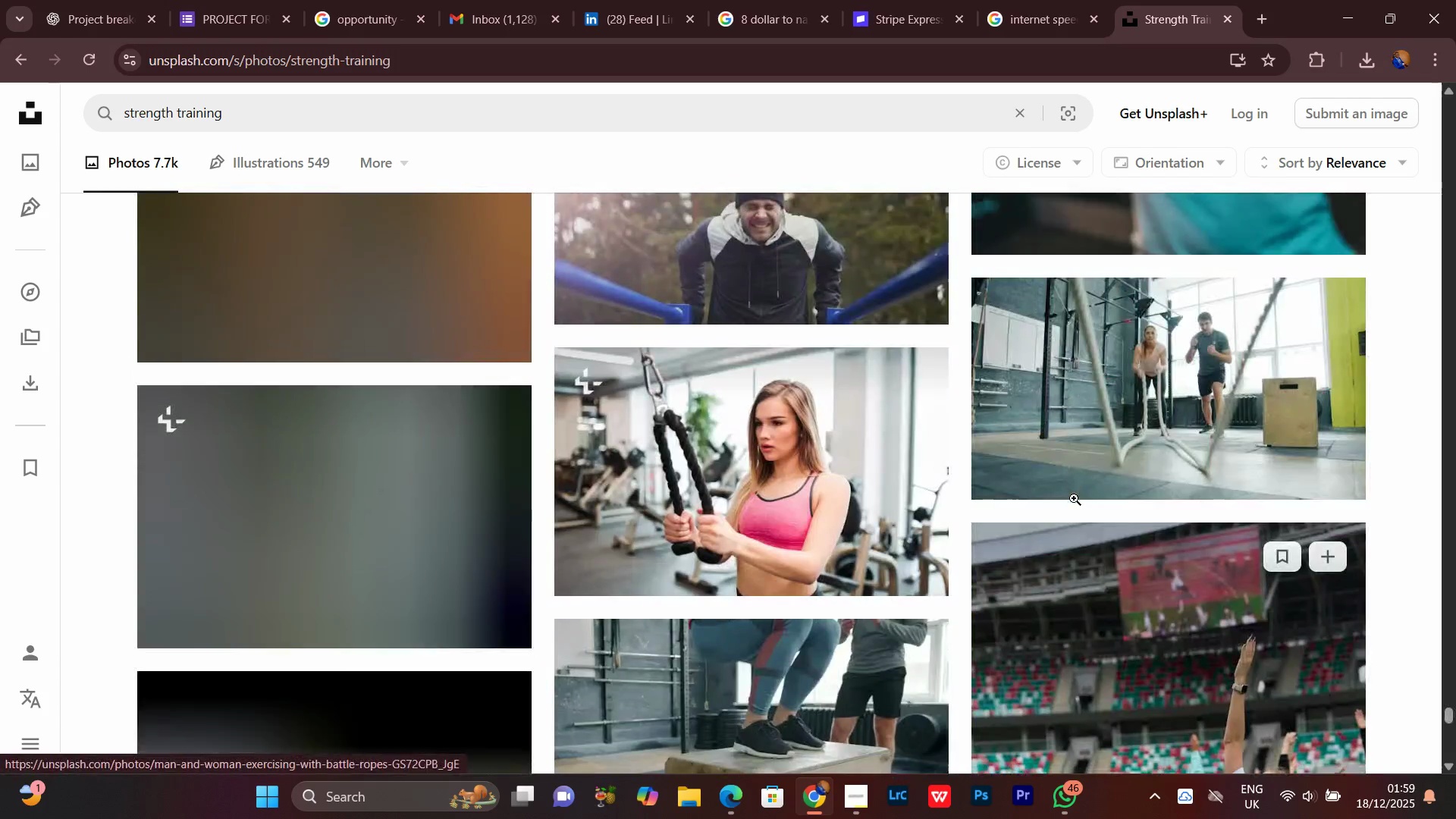 
scroll: coordinate [946, 468], scroll_direction: down, amount: 18.0
 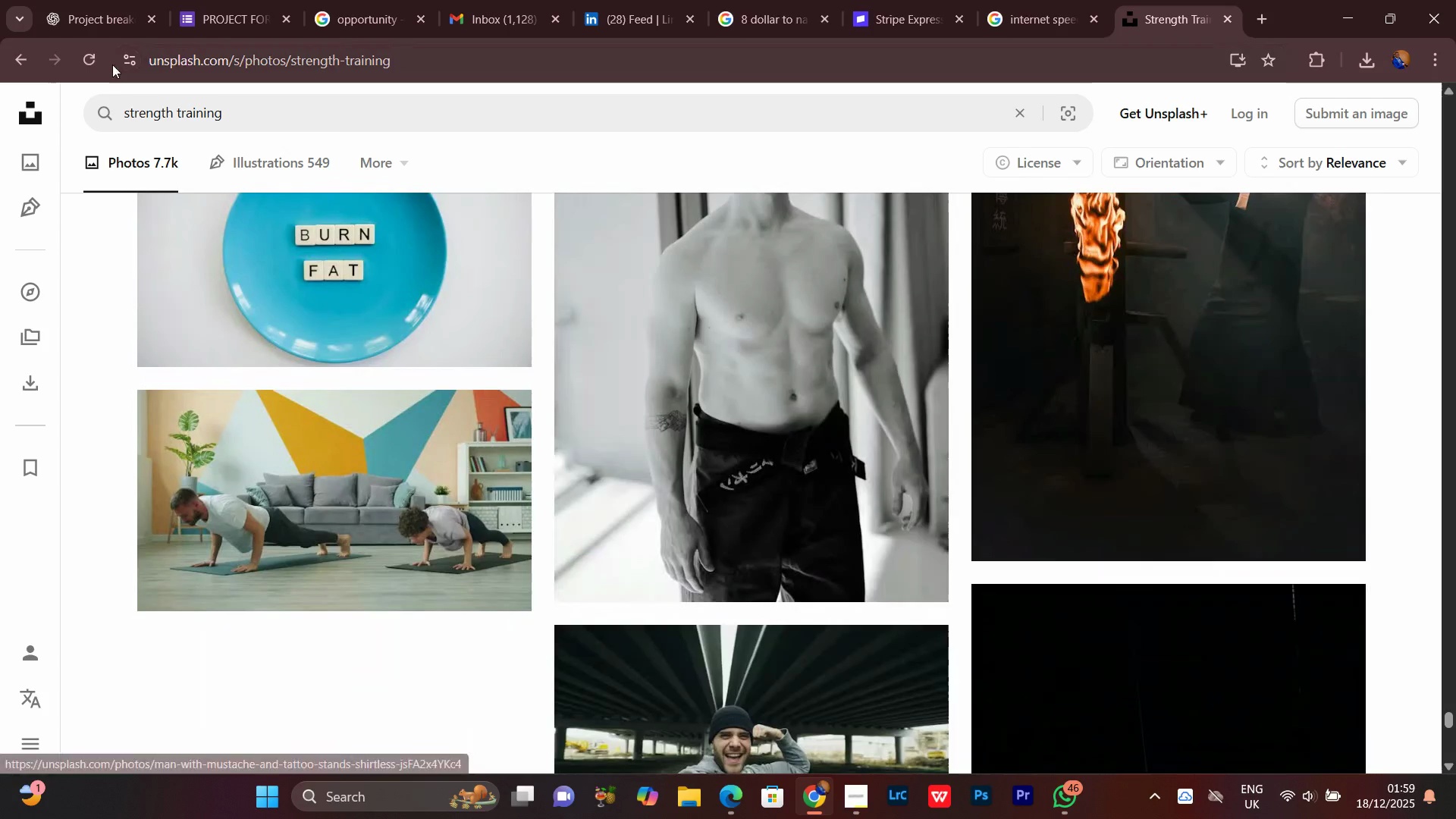 
left_click([75, 58])
 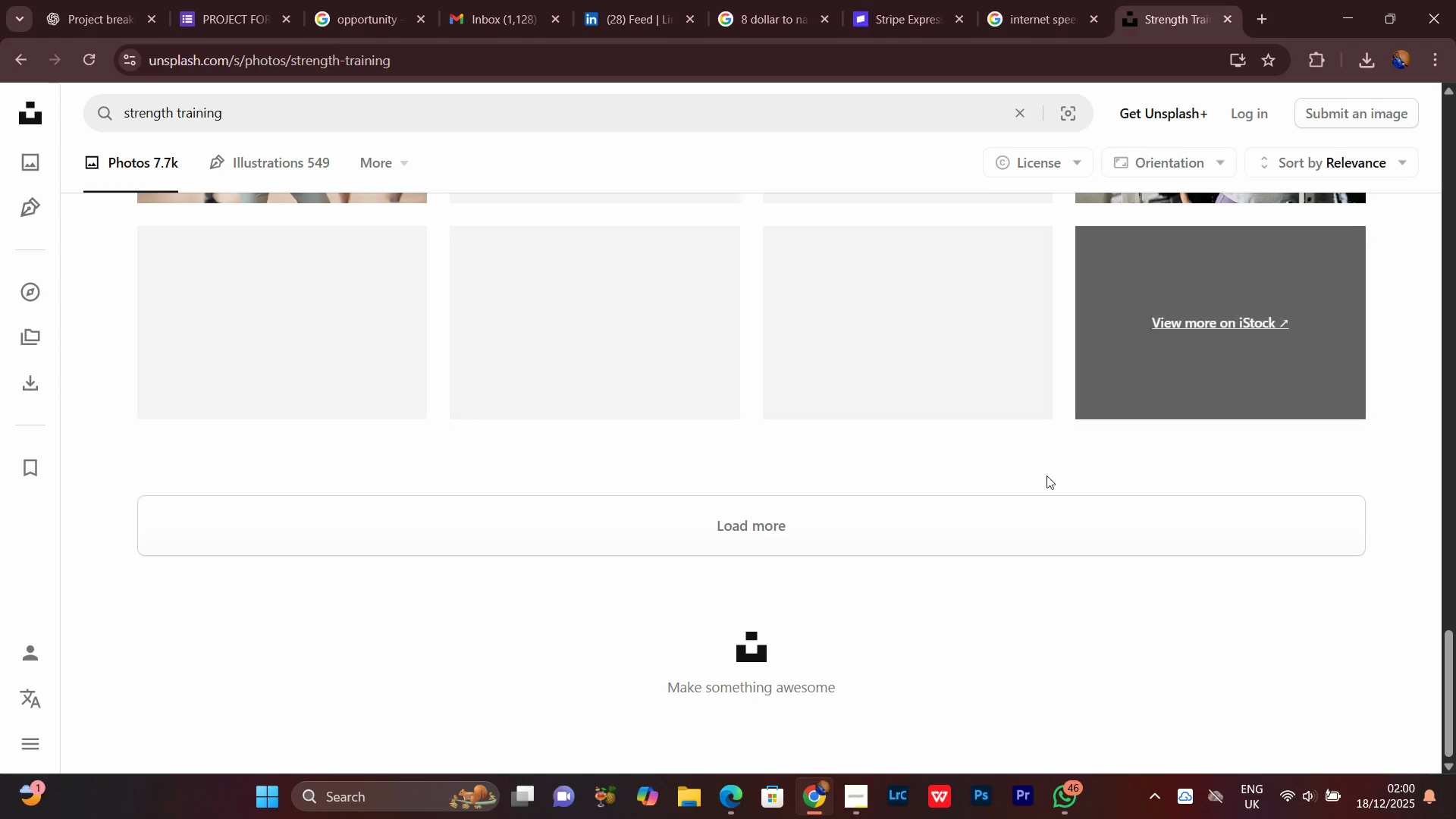 
wait(5.64)
 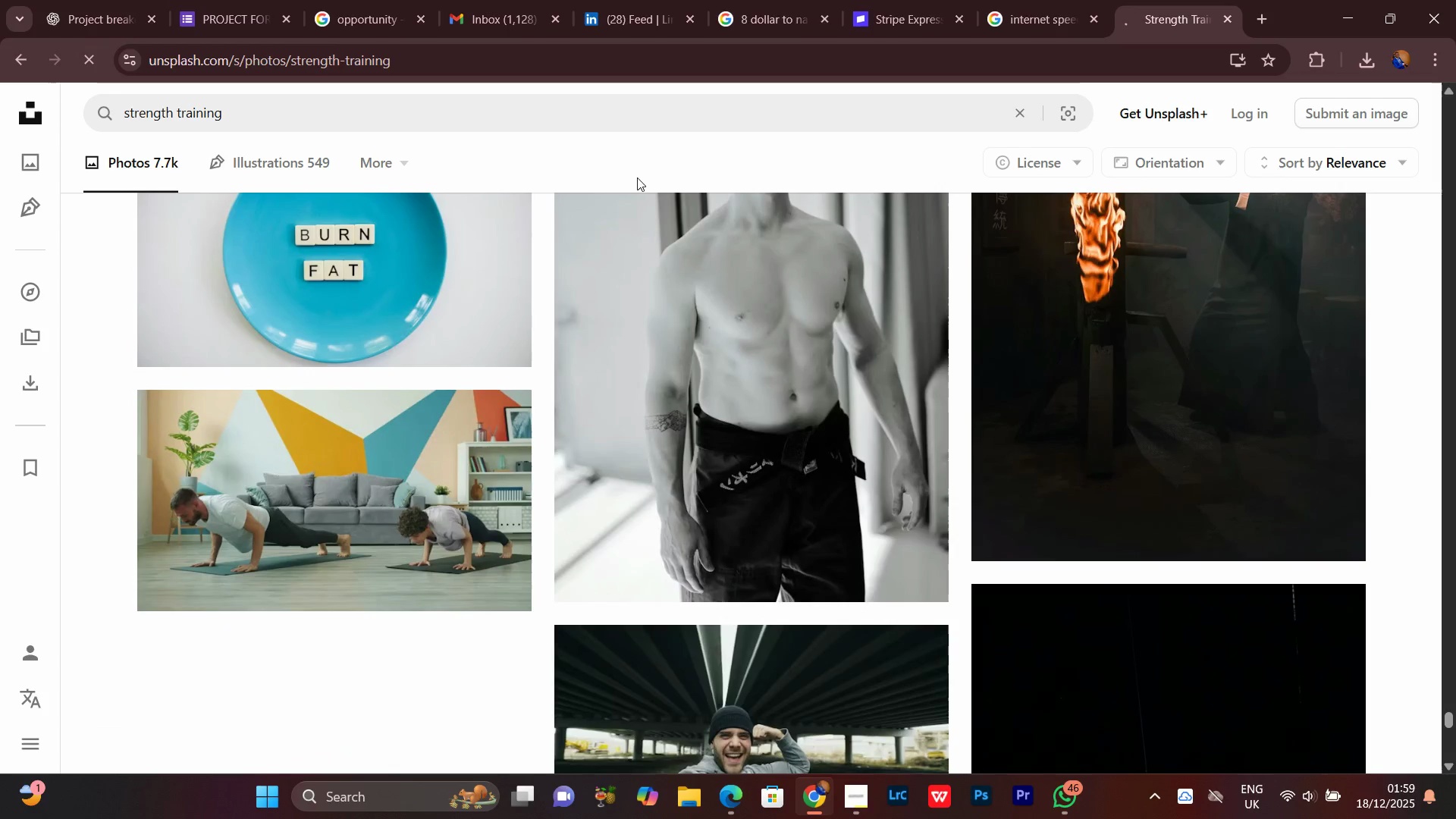 
left_click([801, 529])
 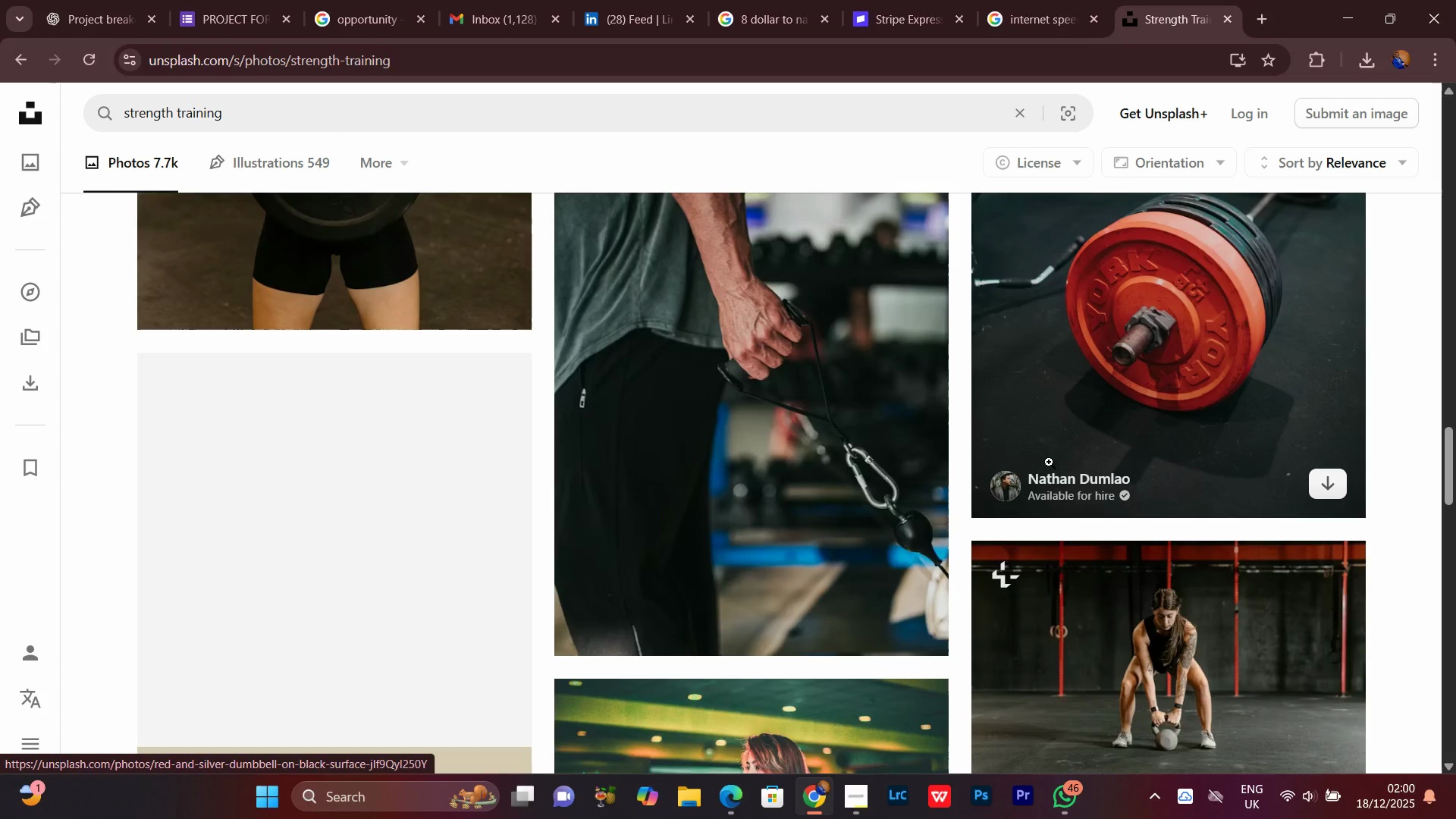 
scroll: coordinate [1031, 440], scroll_direction: up, amount: 13.0
 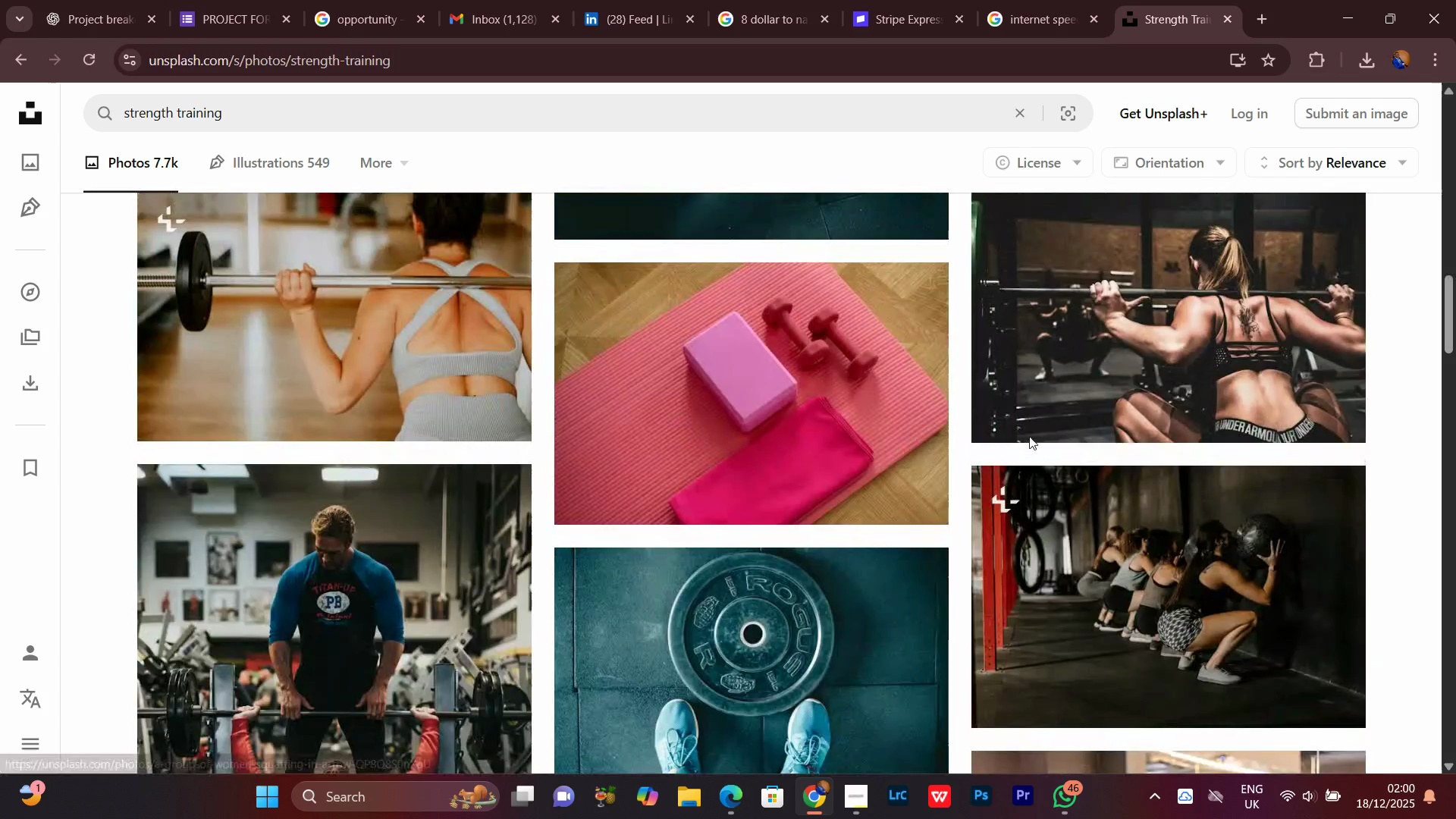 
scroll: coordinate [979, 395], scroll_direction: down, amount: 96.0
 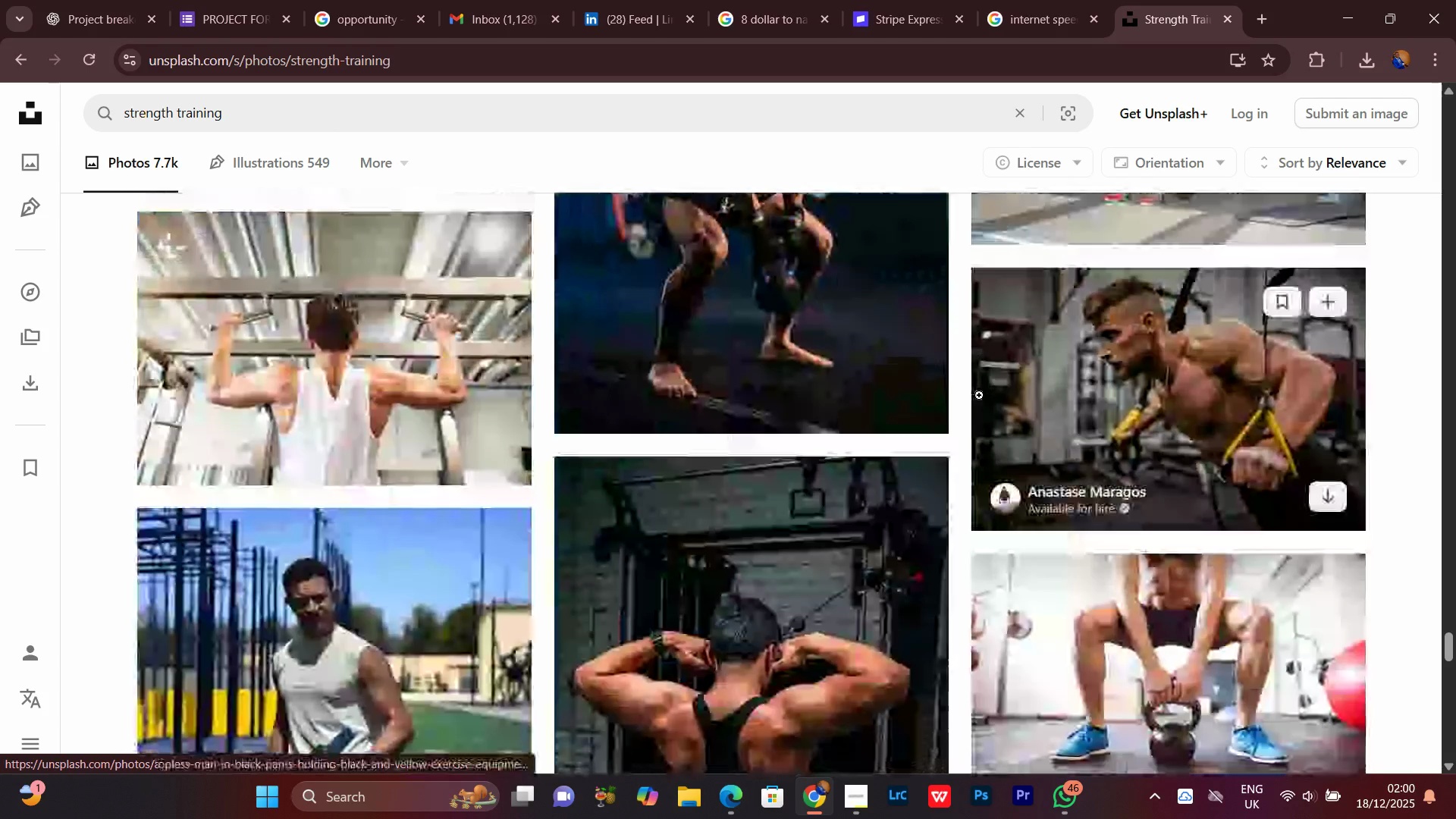 
scroll: coordinate [979, 395], scroll_direction: up, amount: 4.0
 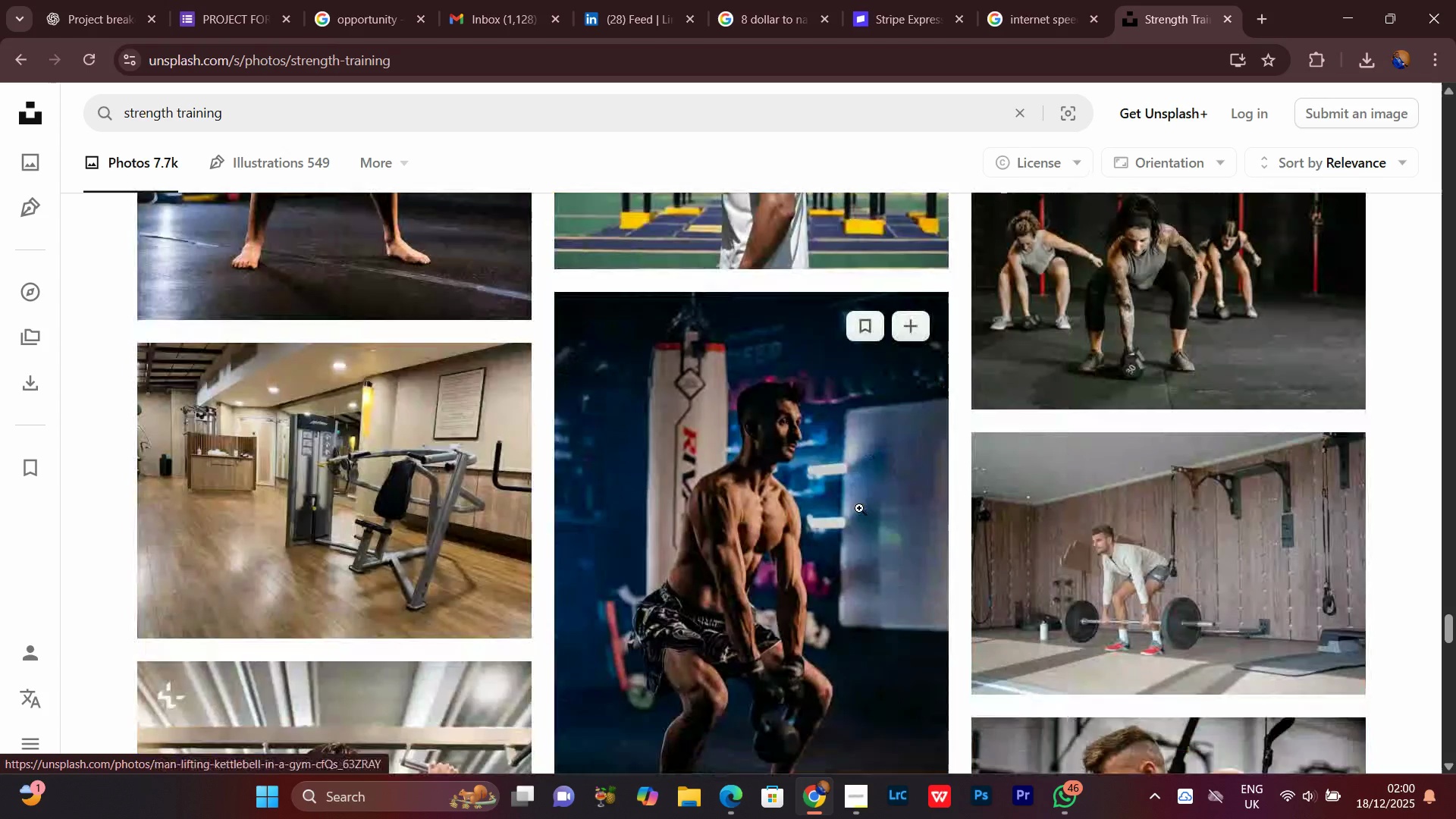 
scroll: coordinate [859, 508], scroll_direction: none, amount: 0.0
 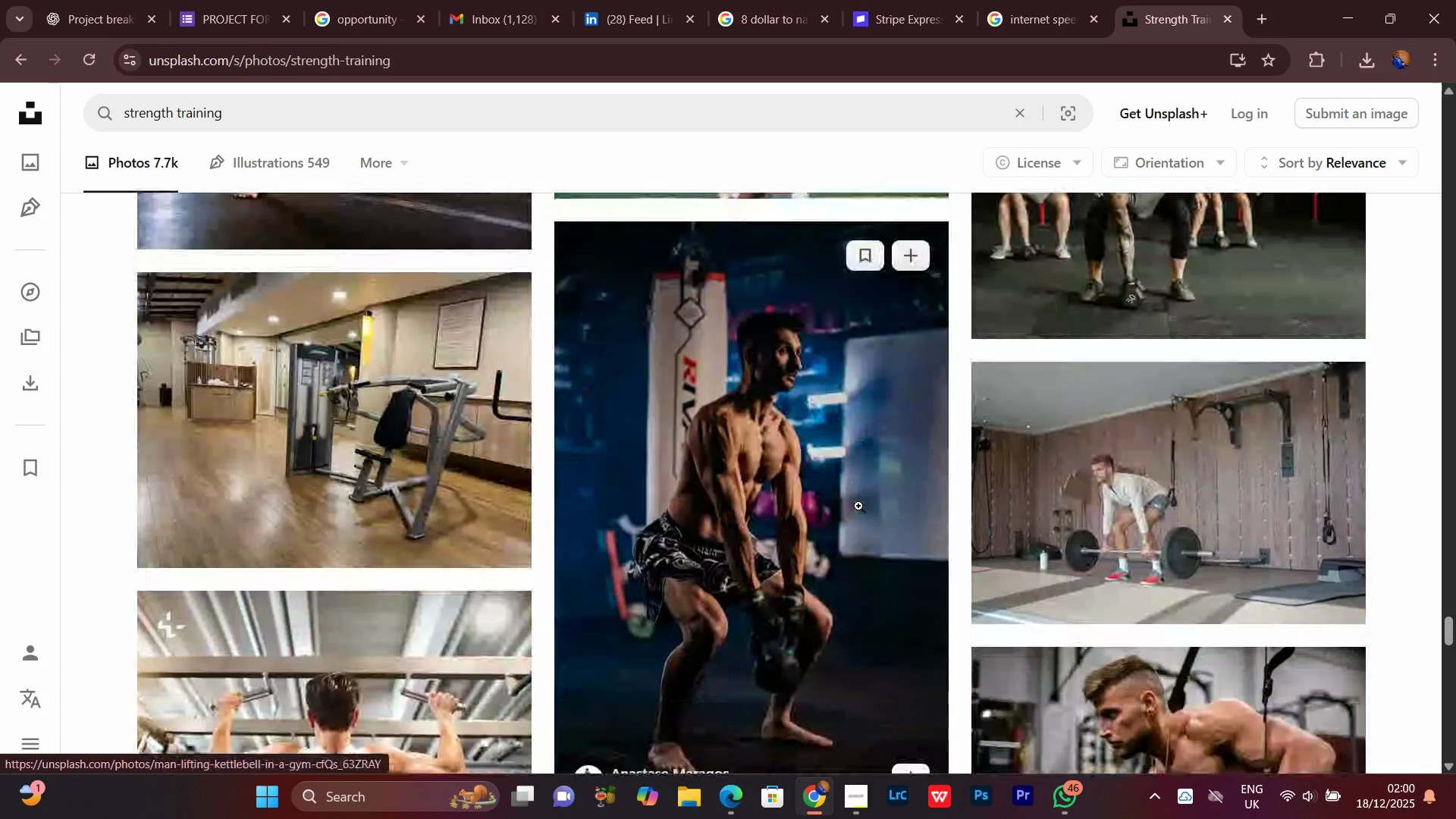 
scroll: coordinate [858, 506], scroll_direction: down, amount: 2.0
 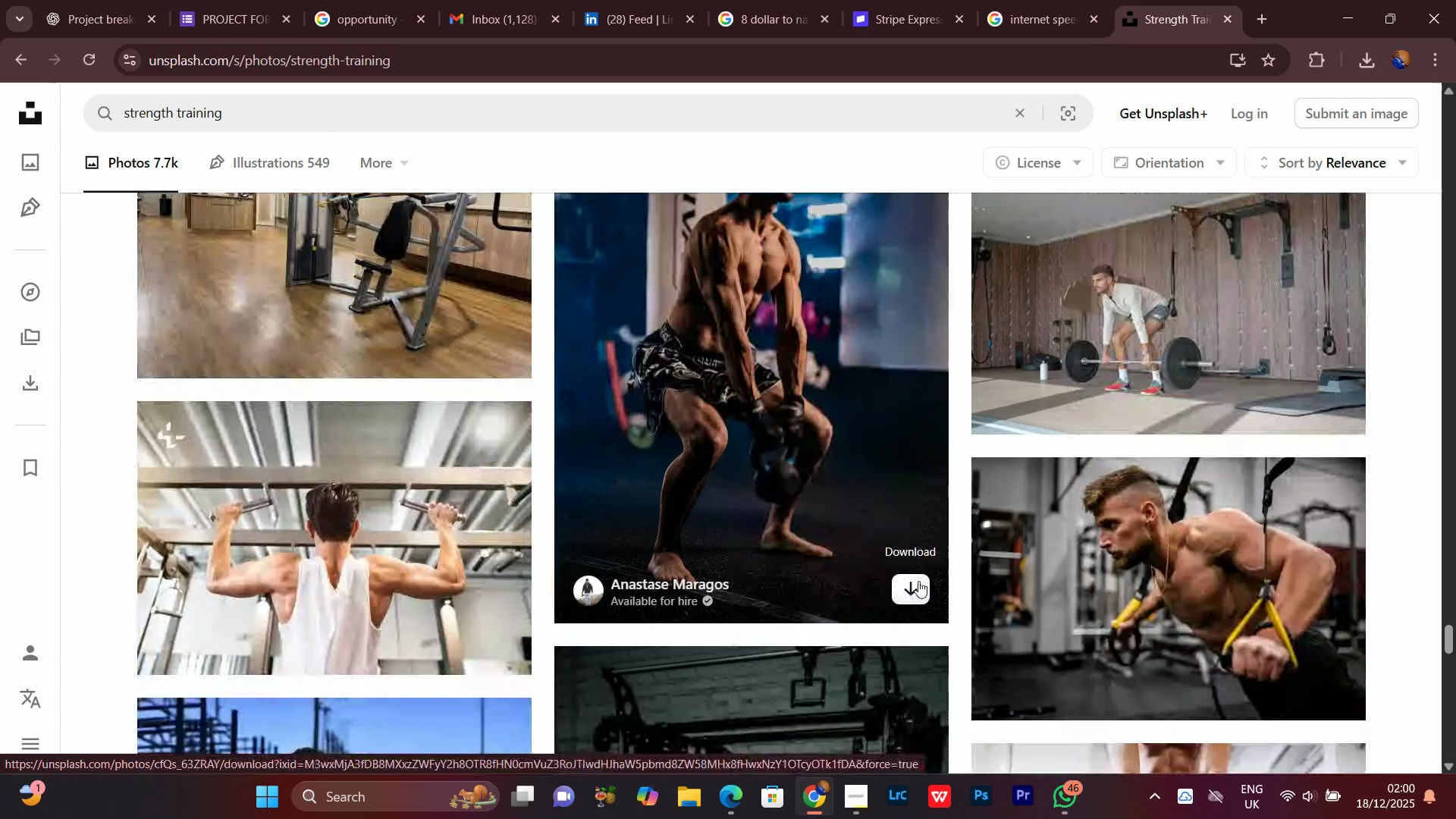 
left_click([918, 581])
 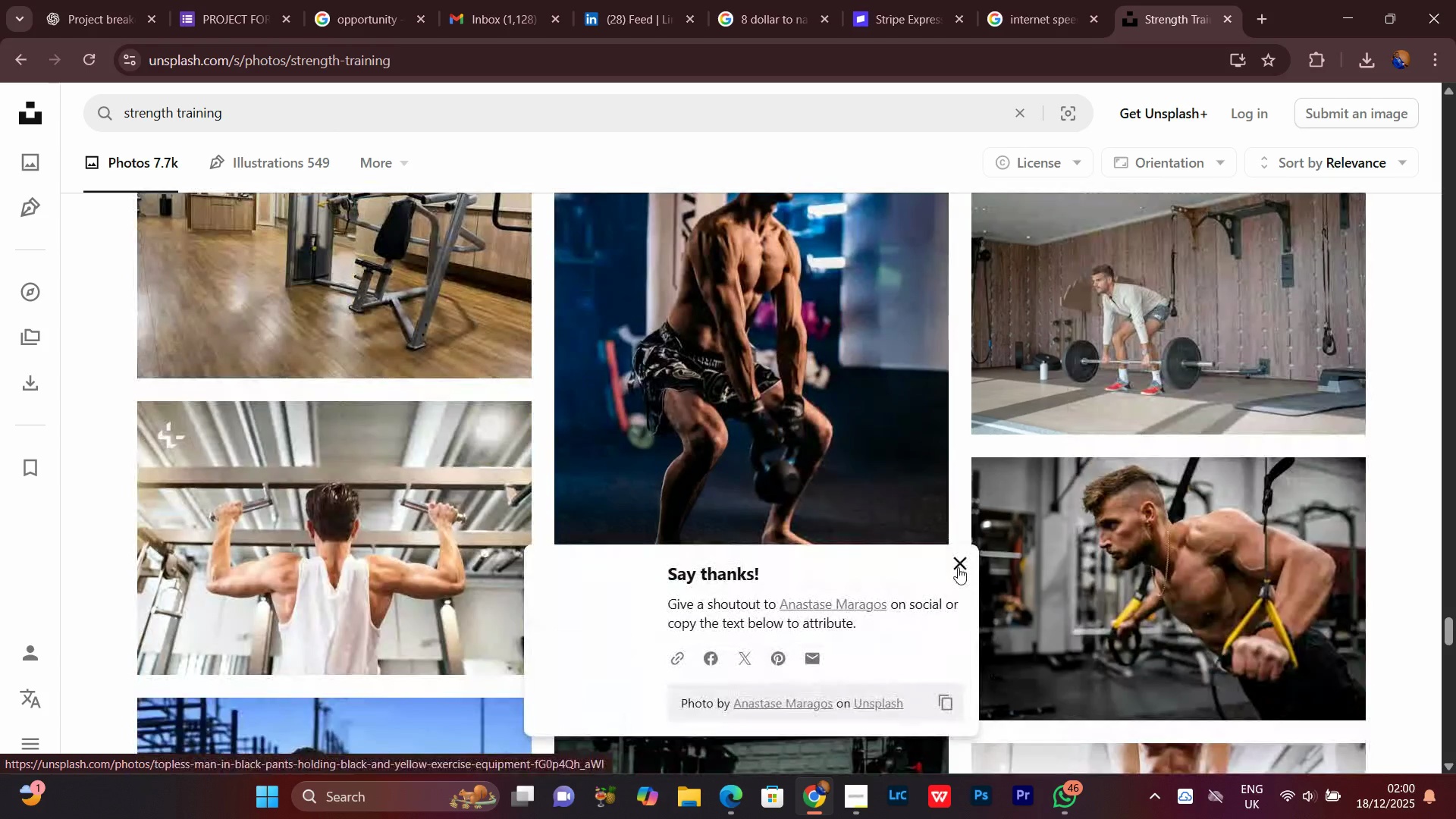 
left_click([958, 567])
 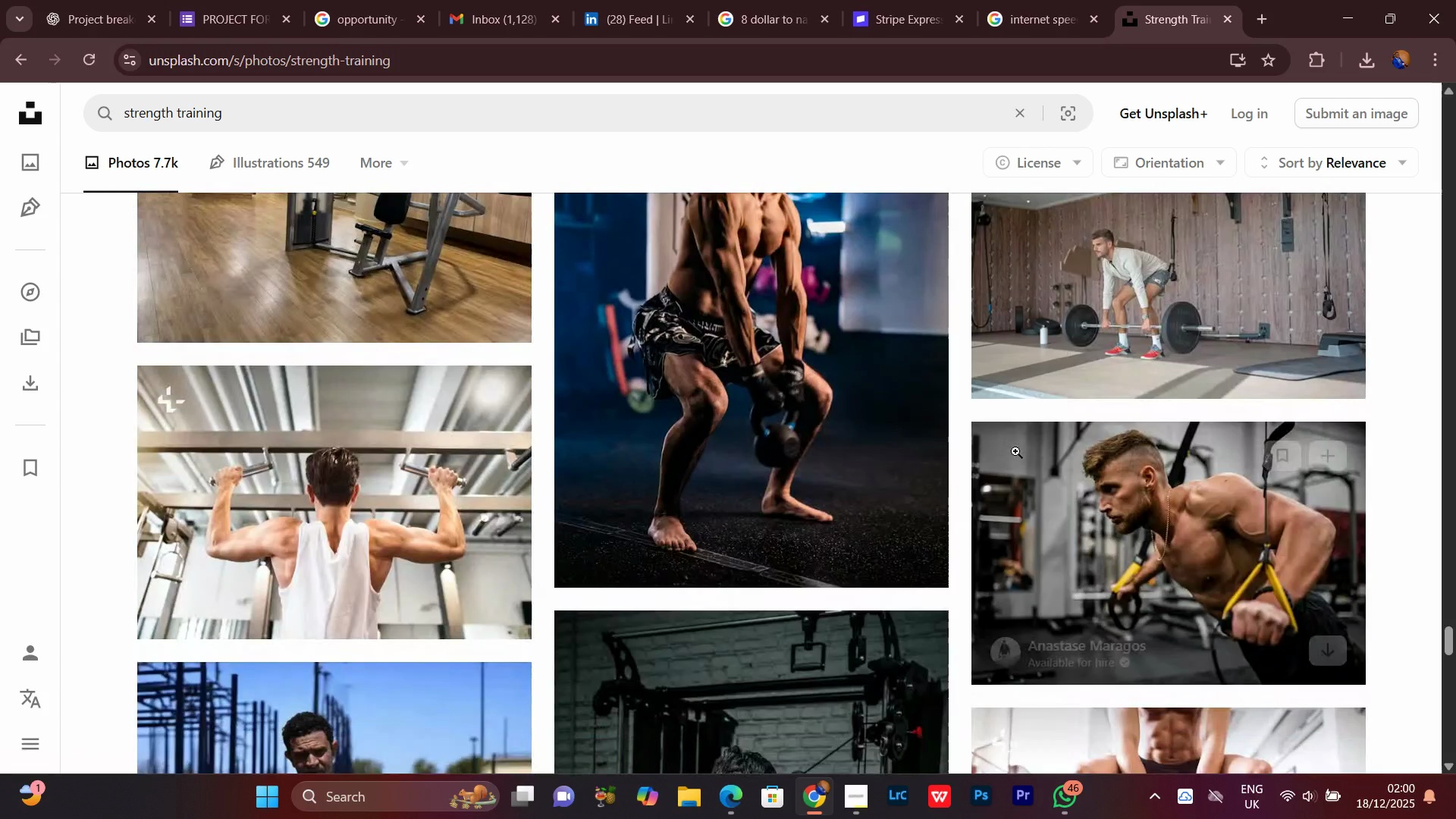 
scroll: coordinate [1000, 433], scroll_direction: down, amount: 19.0
 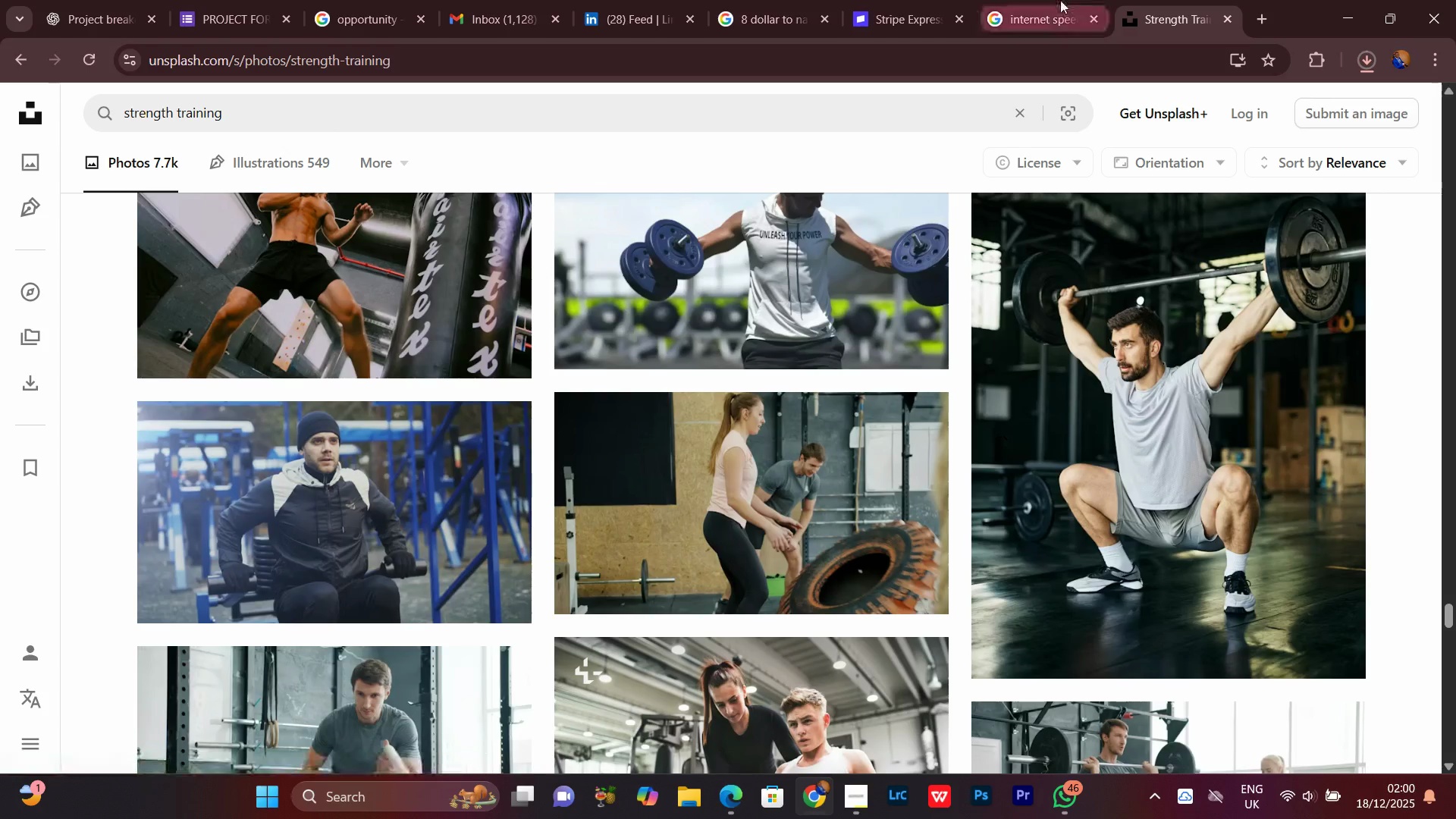 
left_click([1060, 0])
 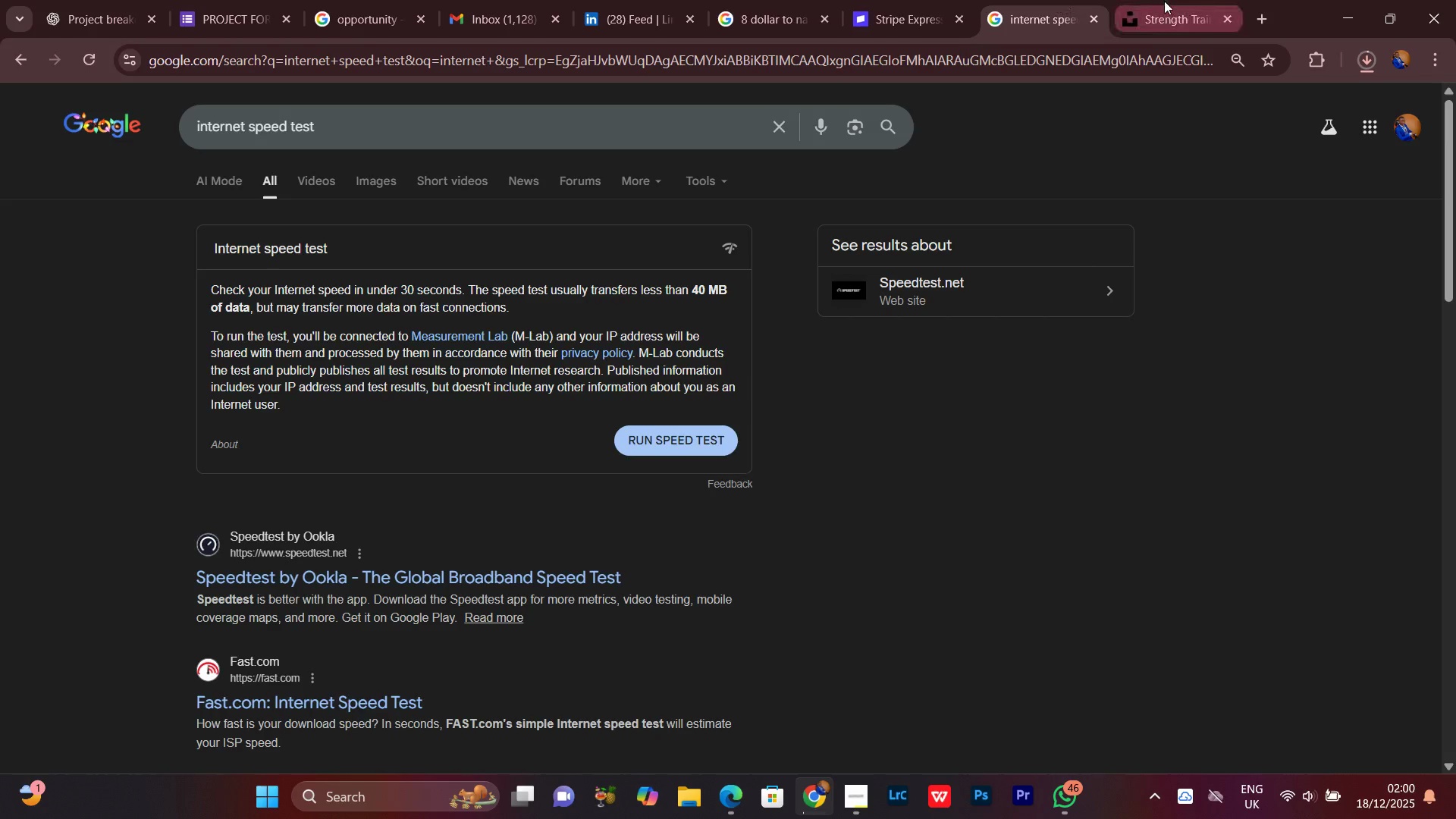 
left_click([1164, 5])
 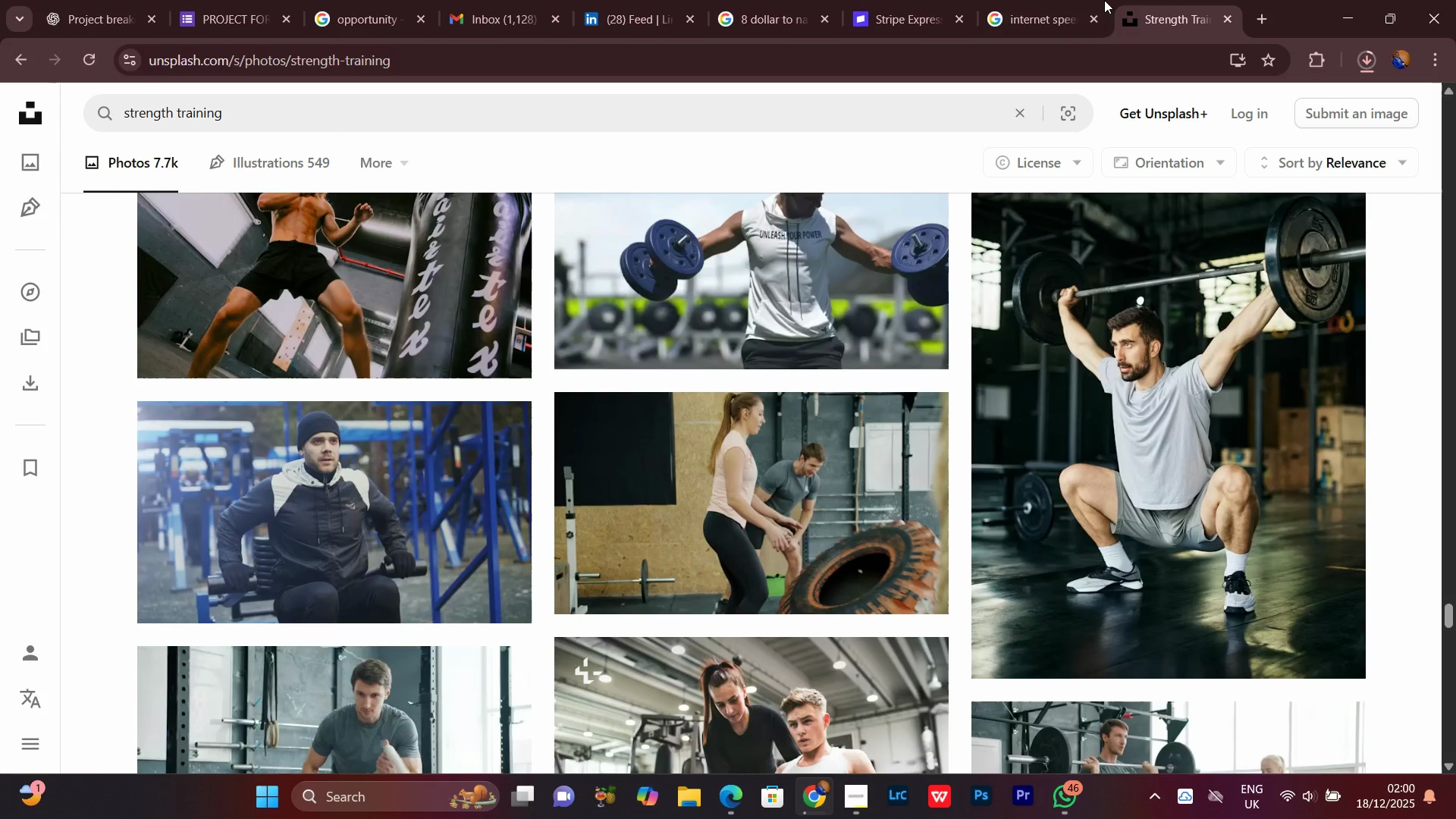 
left_click([1054, 1])
 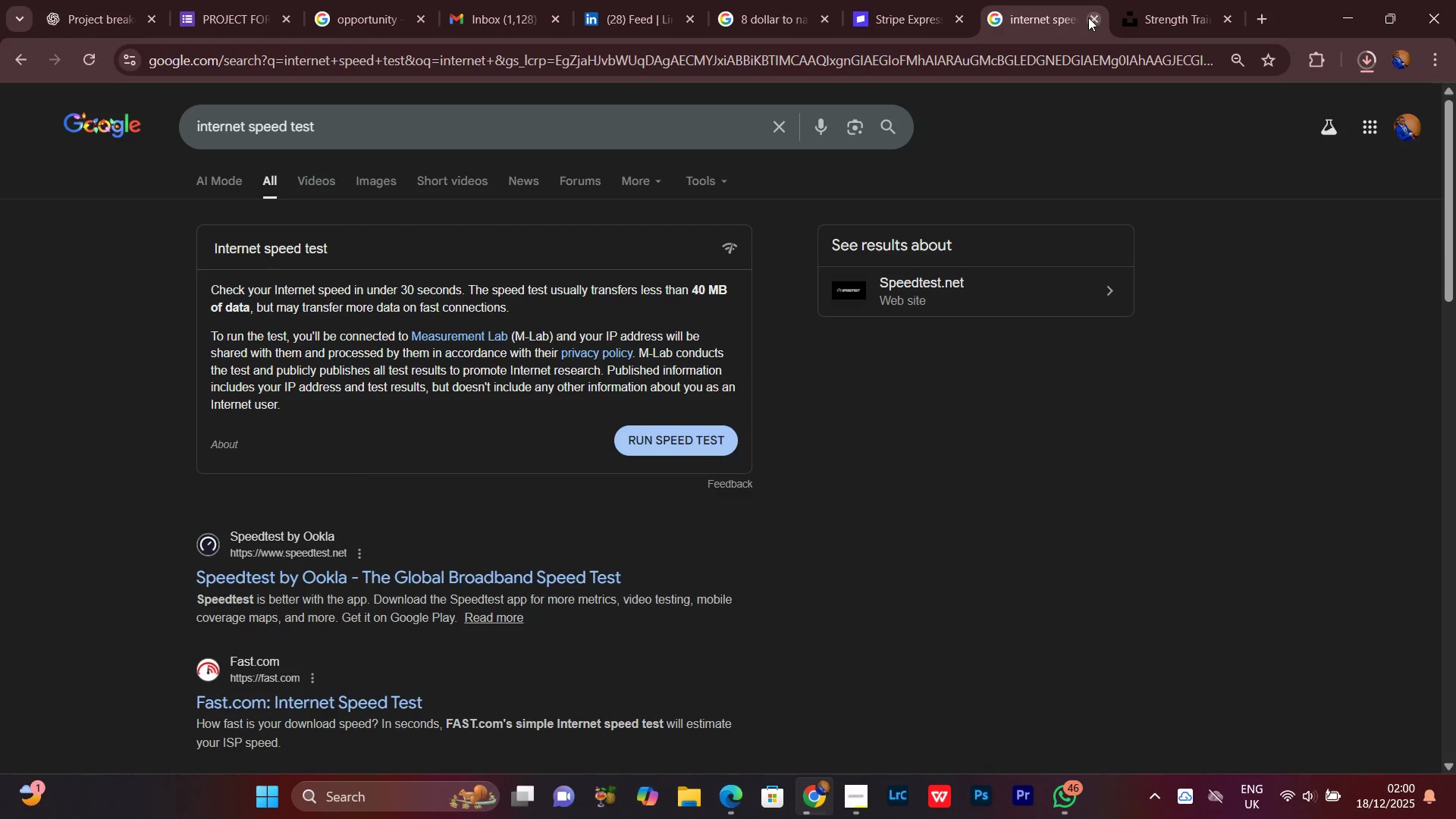 
left_click([1088, 17])
 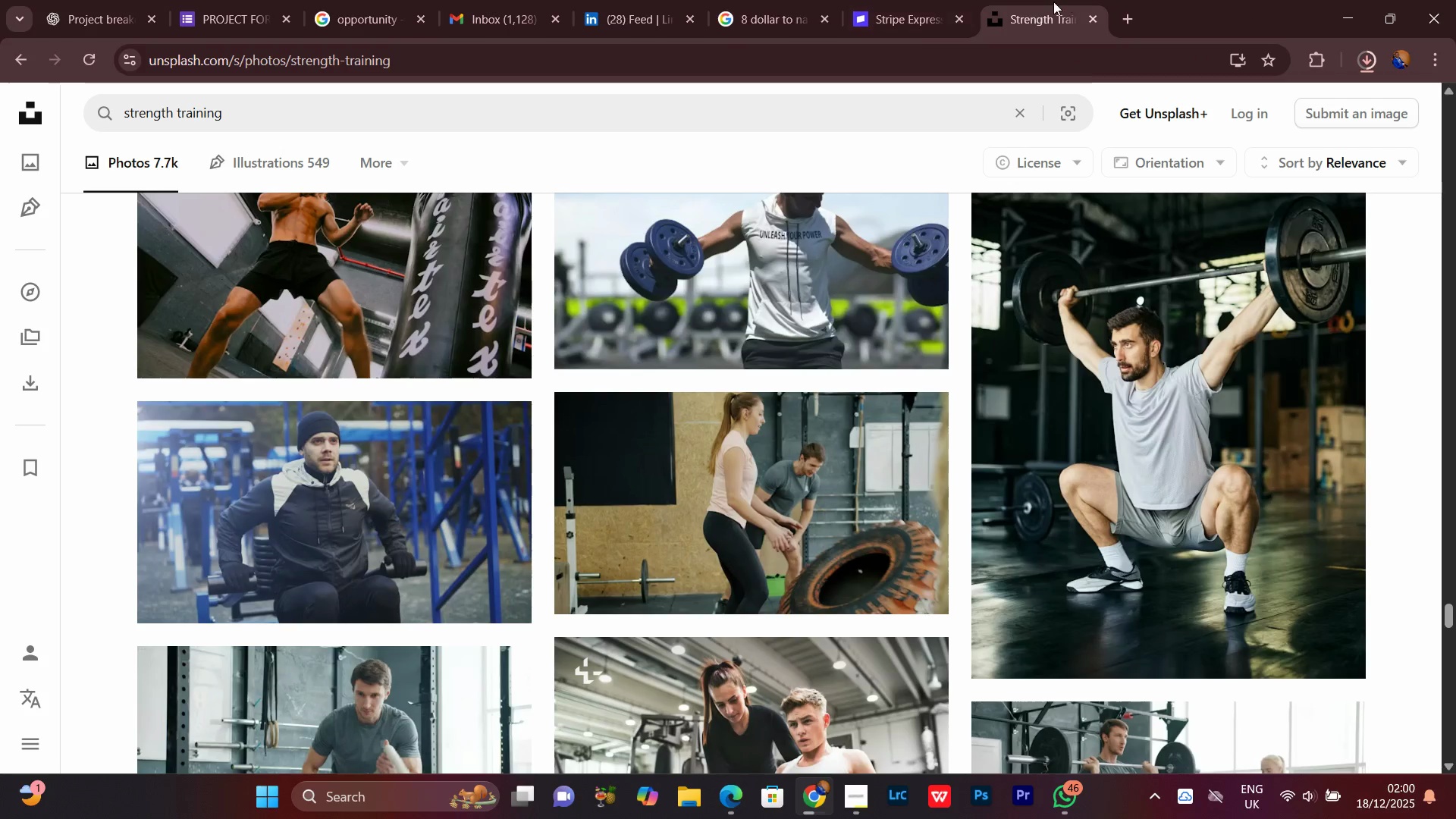 
scroll: coordinate [968, 481], scroll_direction: down, amount: 6.0
 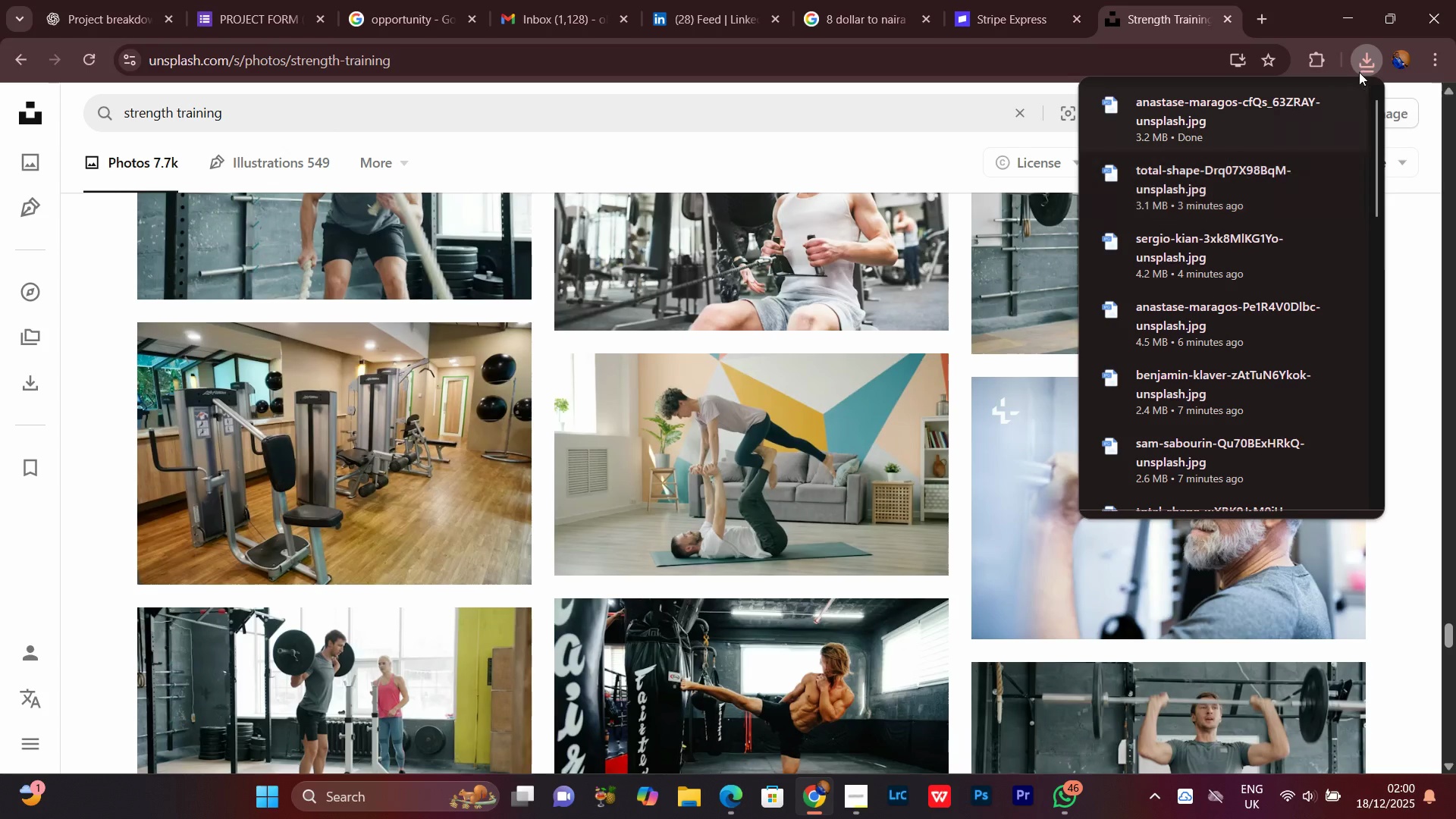 
left_click([1379, 54])
 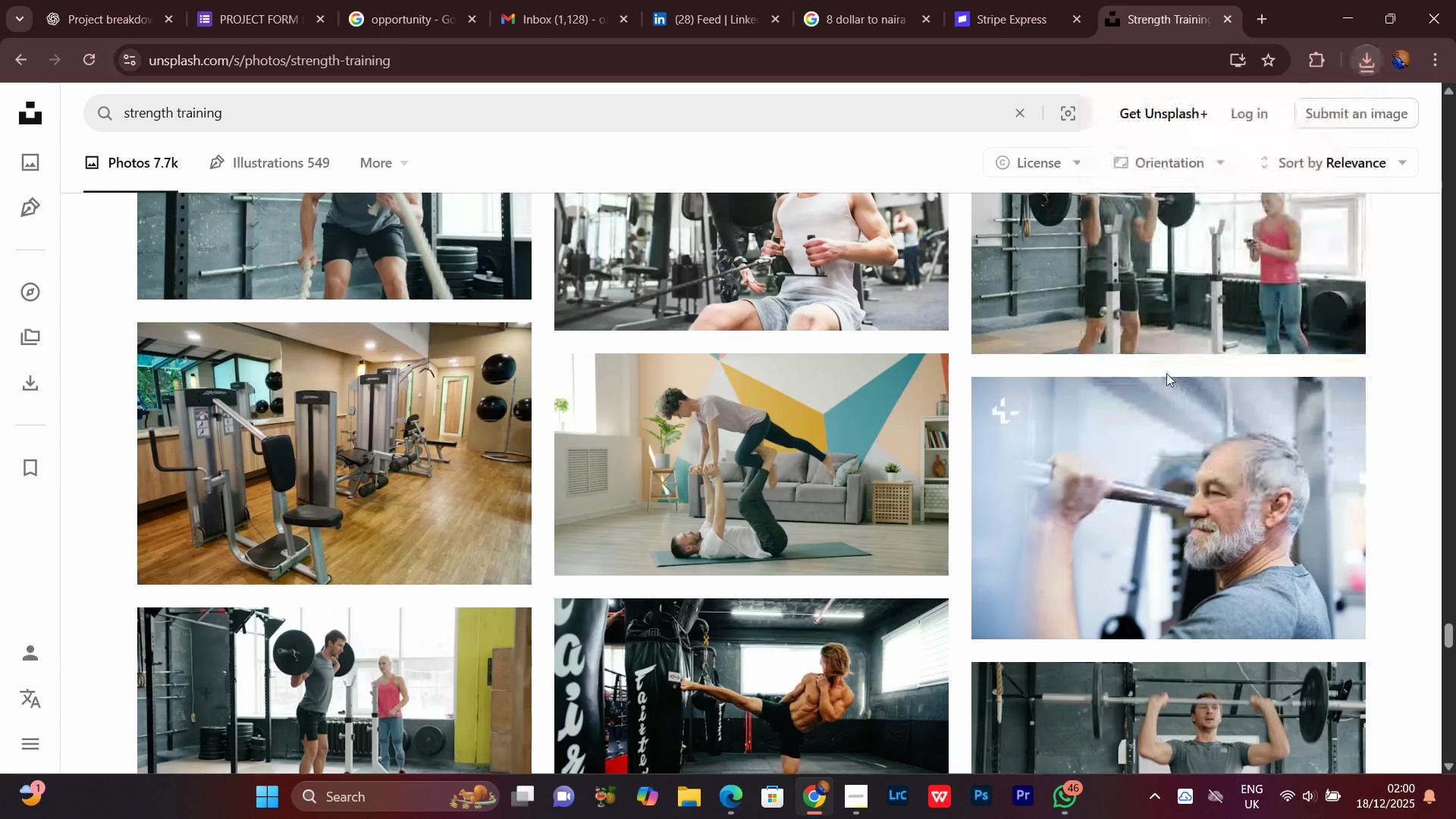 
scroll: coordinate [1169, 373], scroll_direction: down, amount: 1.0
 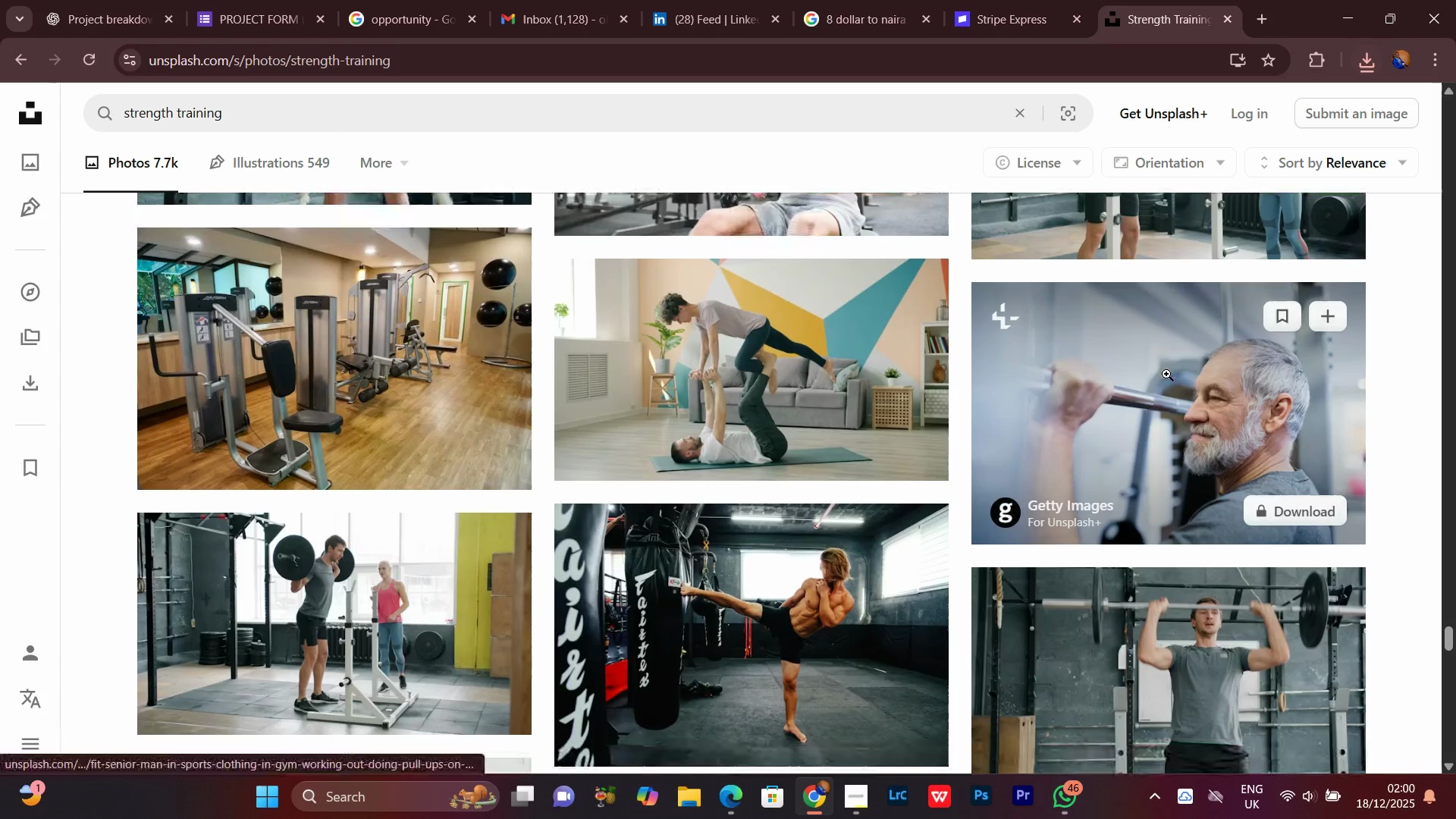 
scroll: coordinate [1166, 375], scroll_direction: none, amount: 0.0
 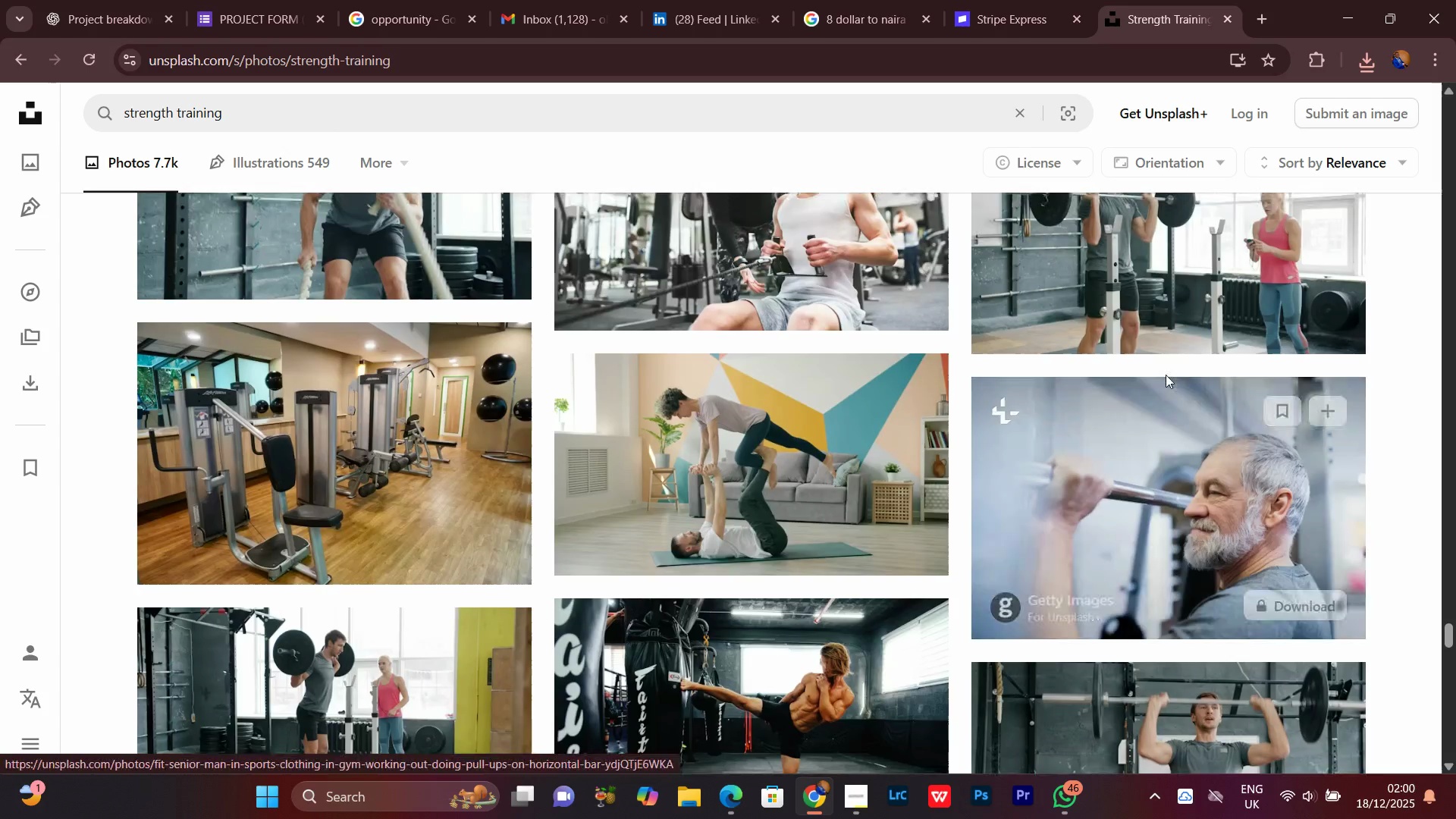 
scroll: coordinate [1150, 374], scroll_direction: down, amount: 4.0
 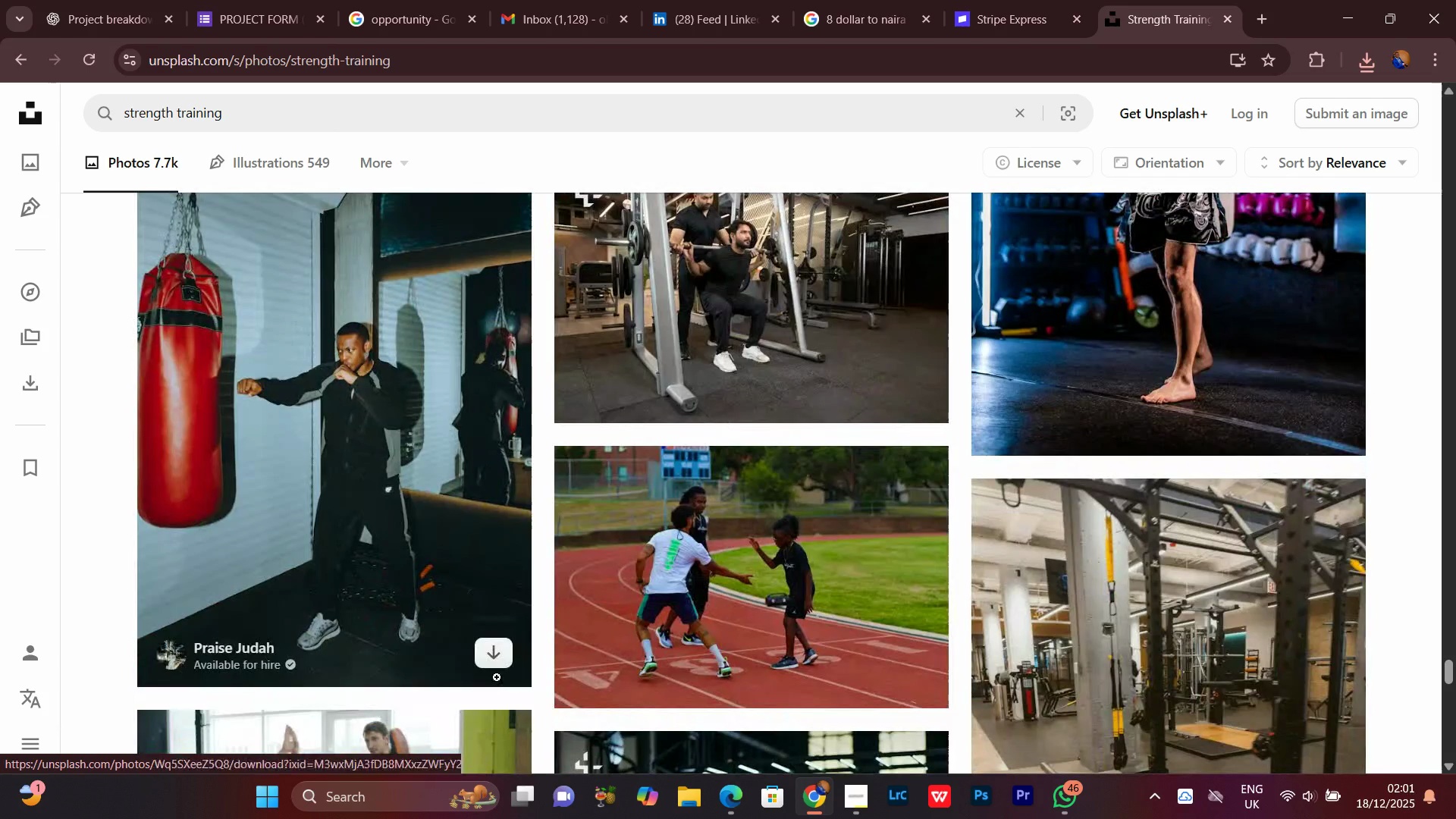 
left_click([499, 652])
 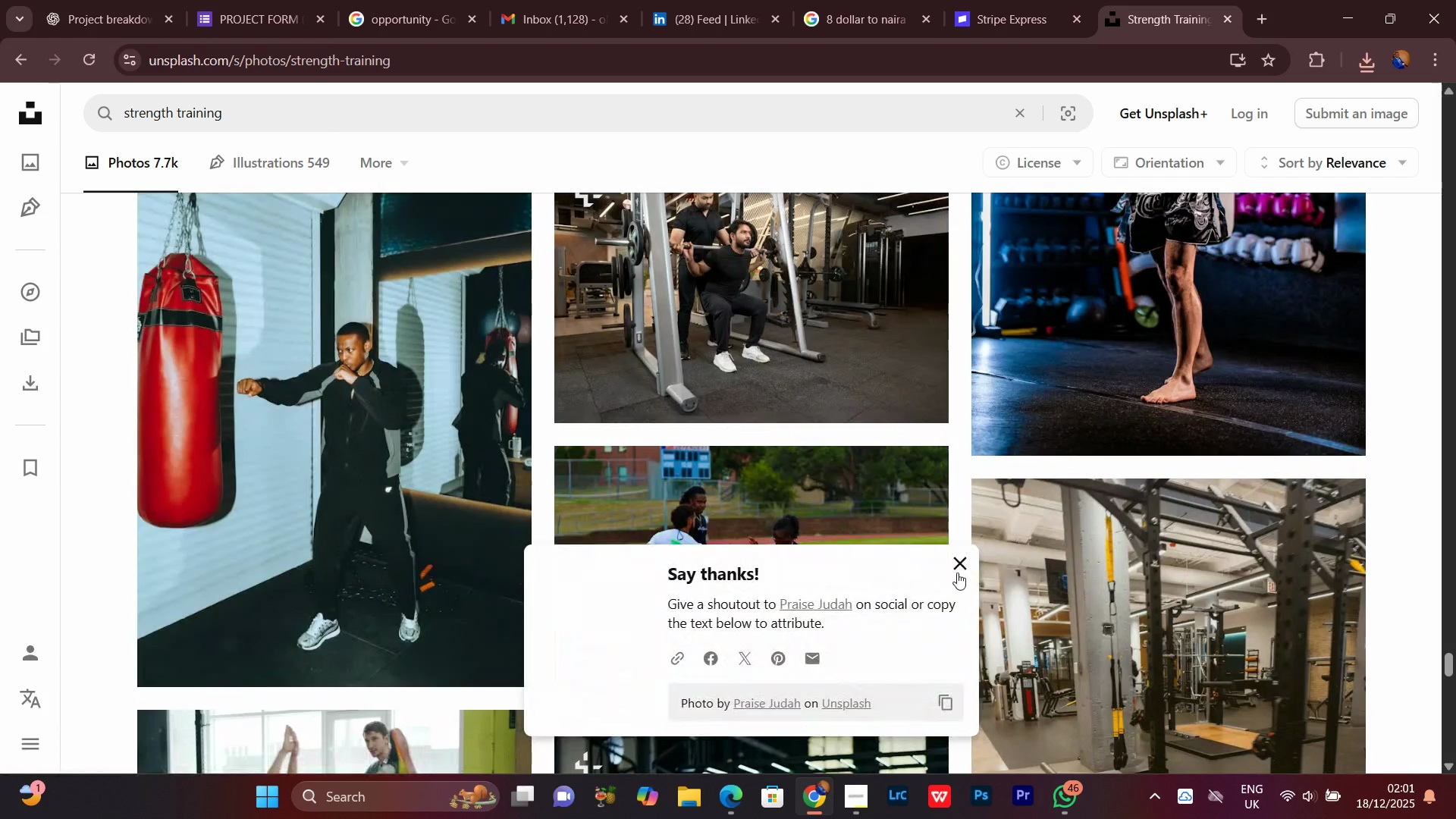 
left_click([966, 554])
 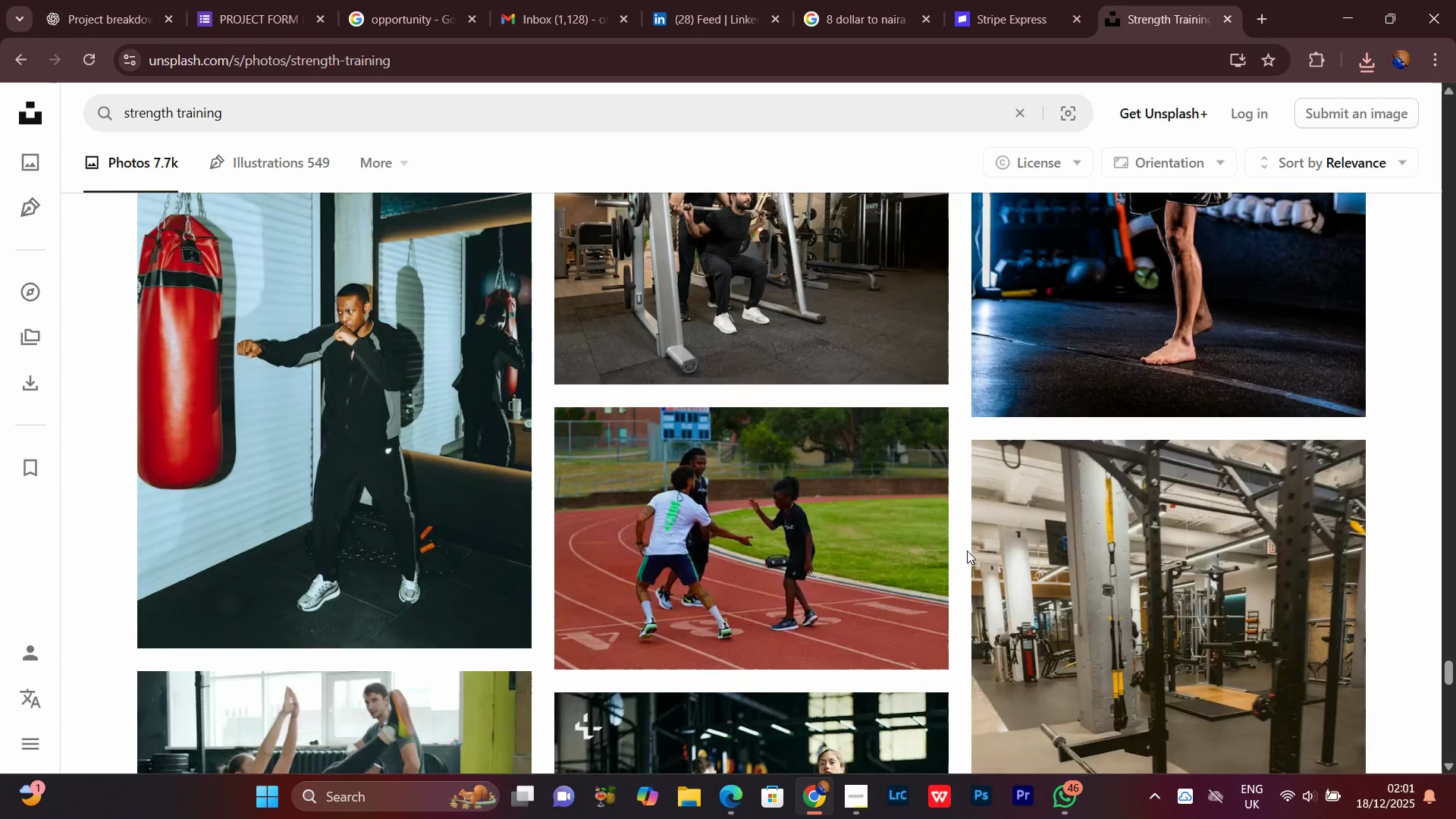 
scroll: coordinate [954, 543], scroll_direction: down, amount: 27.0
 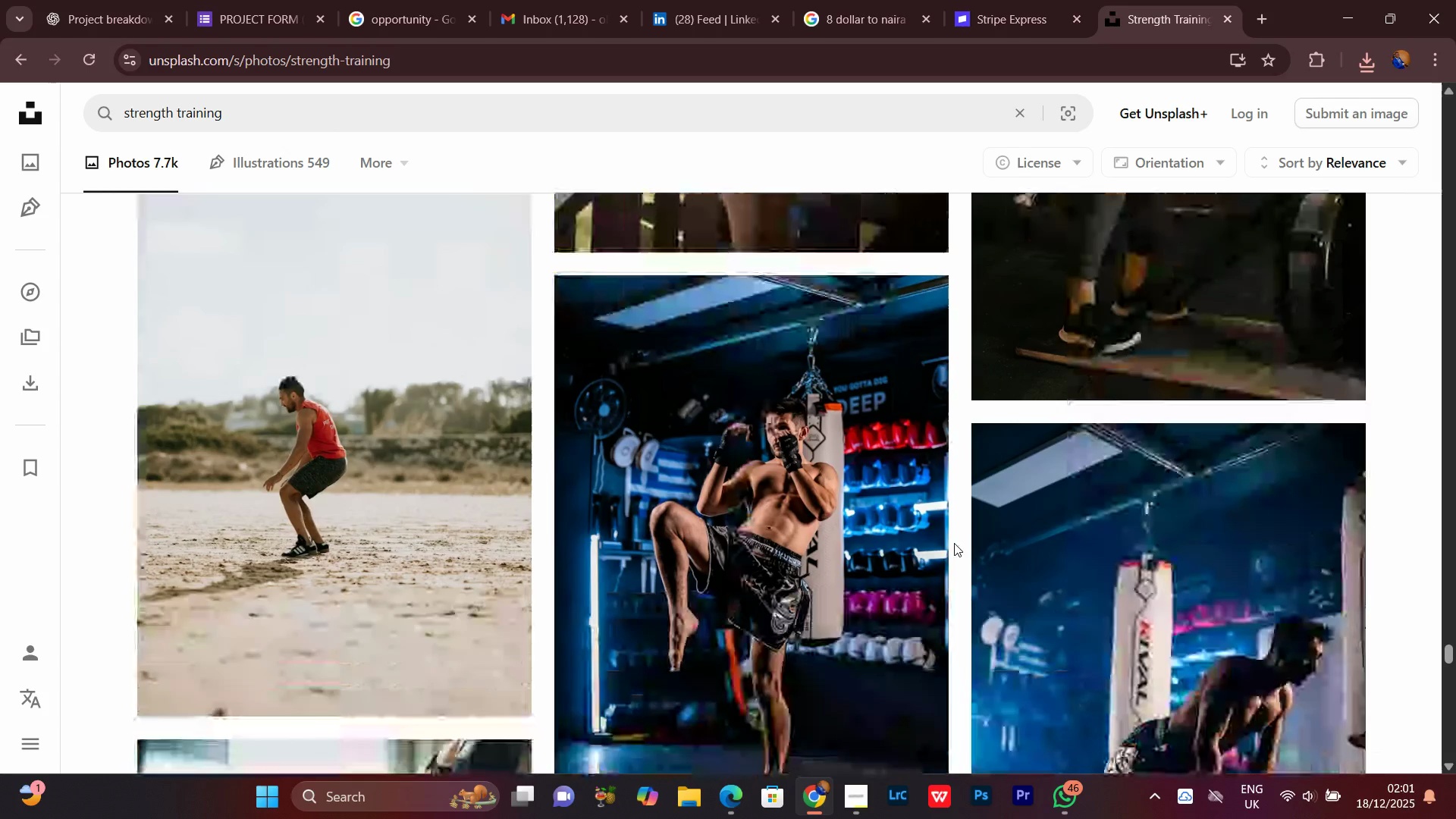 
left_click([1357, 11])
 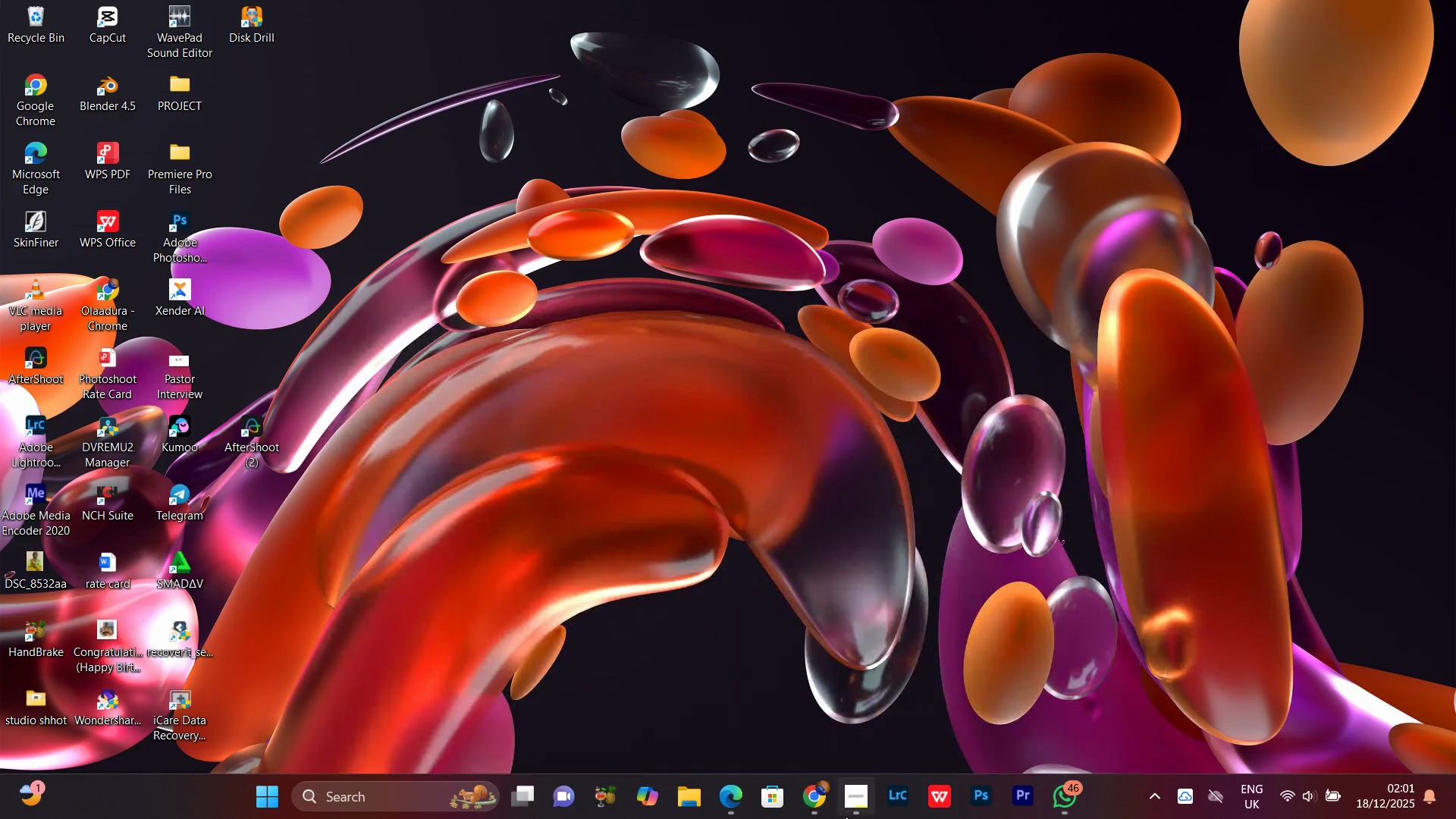 
left_click([846, 817])